 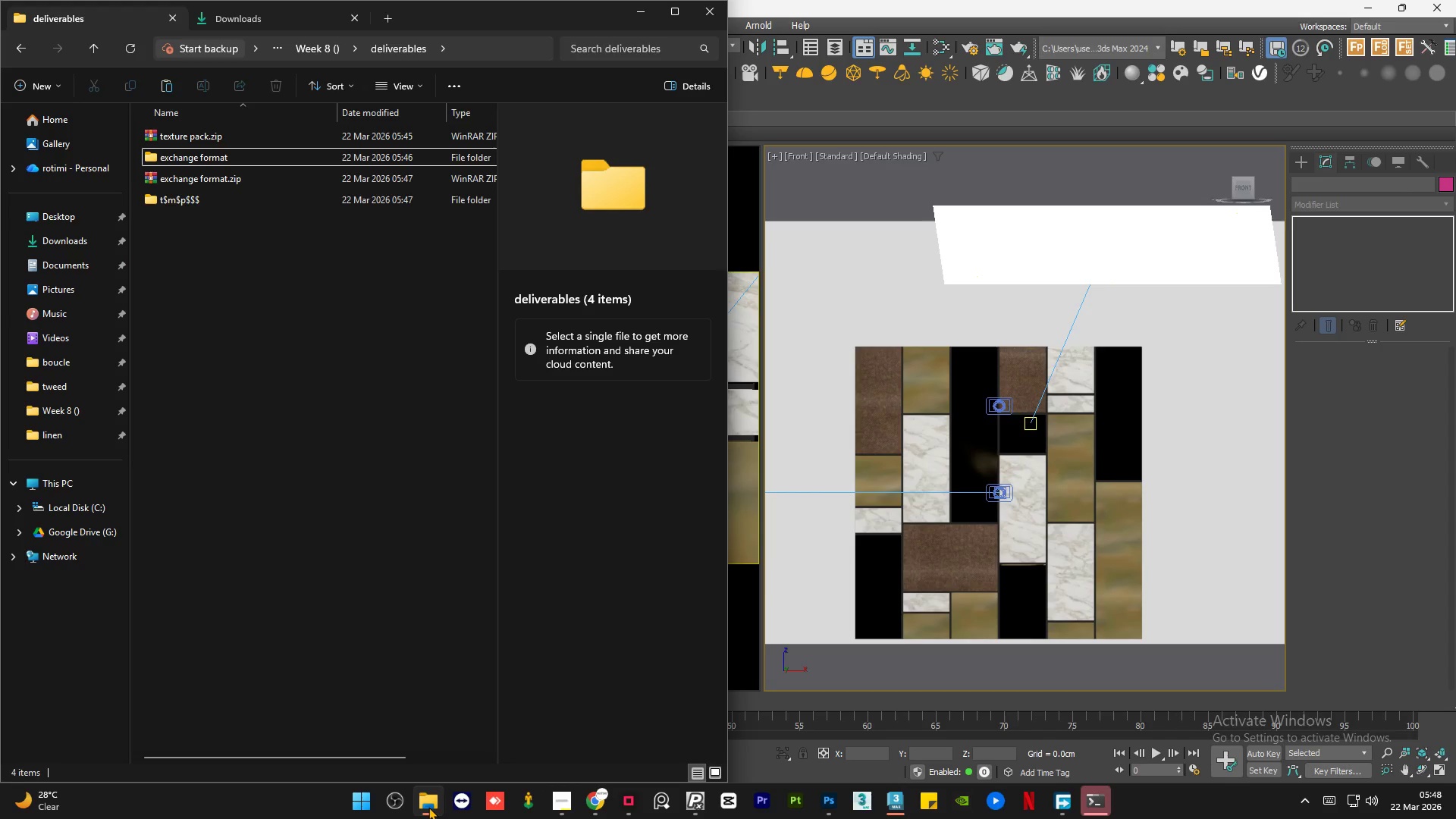 
left_click([384, 462])
 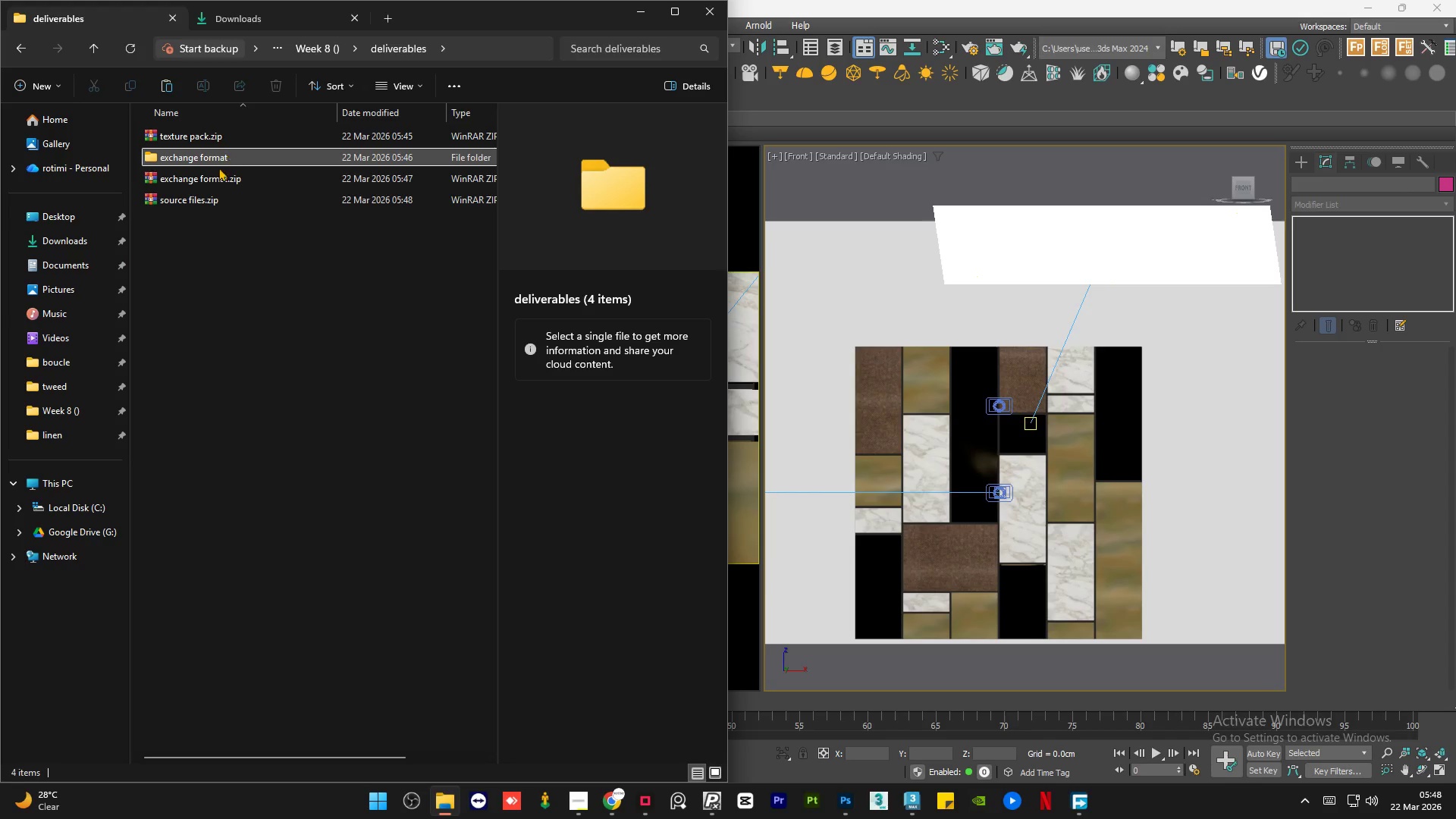 
left_click([215, 198])
 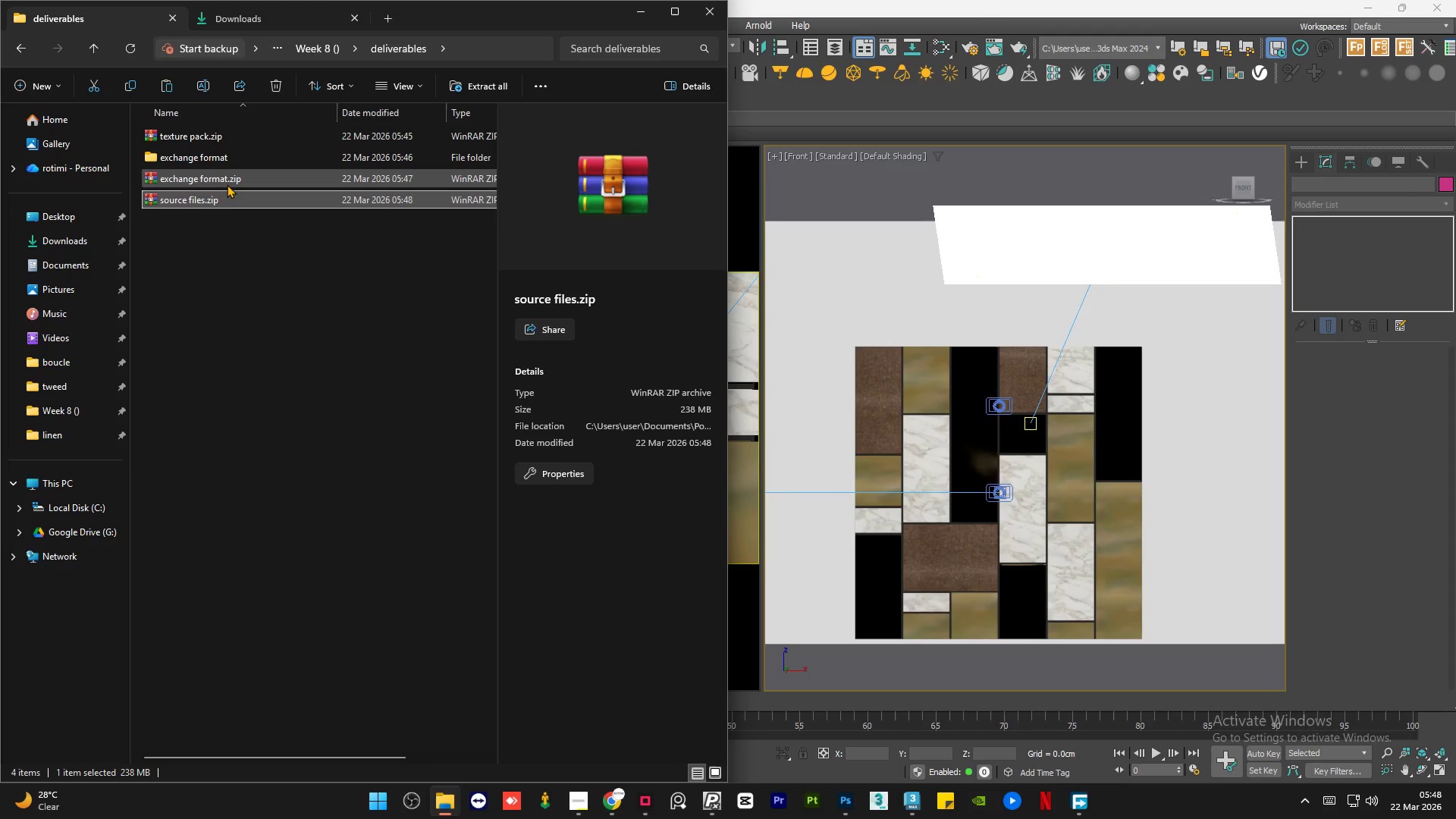 
left_click([227, 184])
 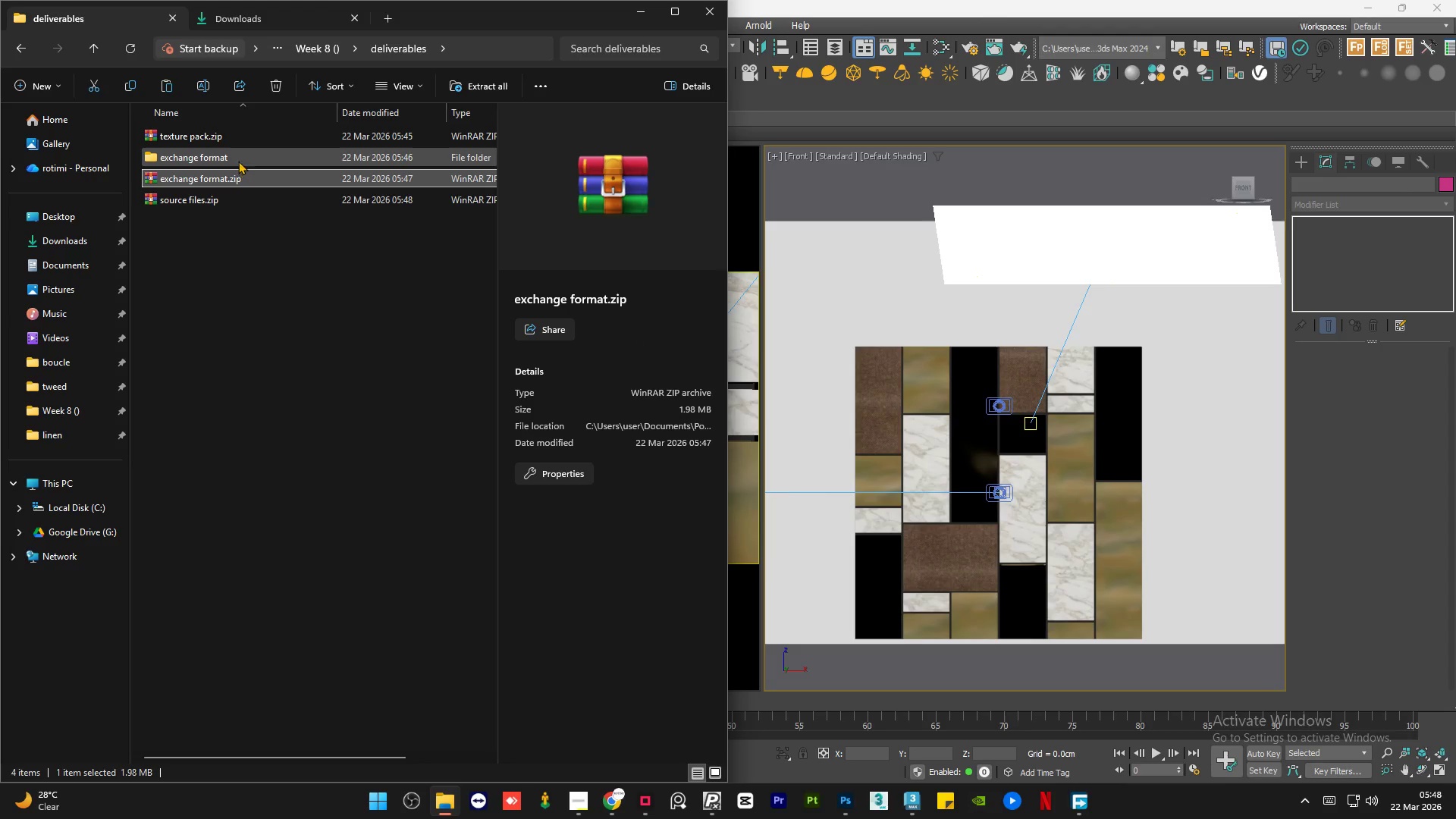 
left_click([239, 158])
 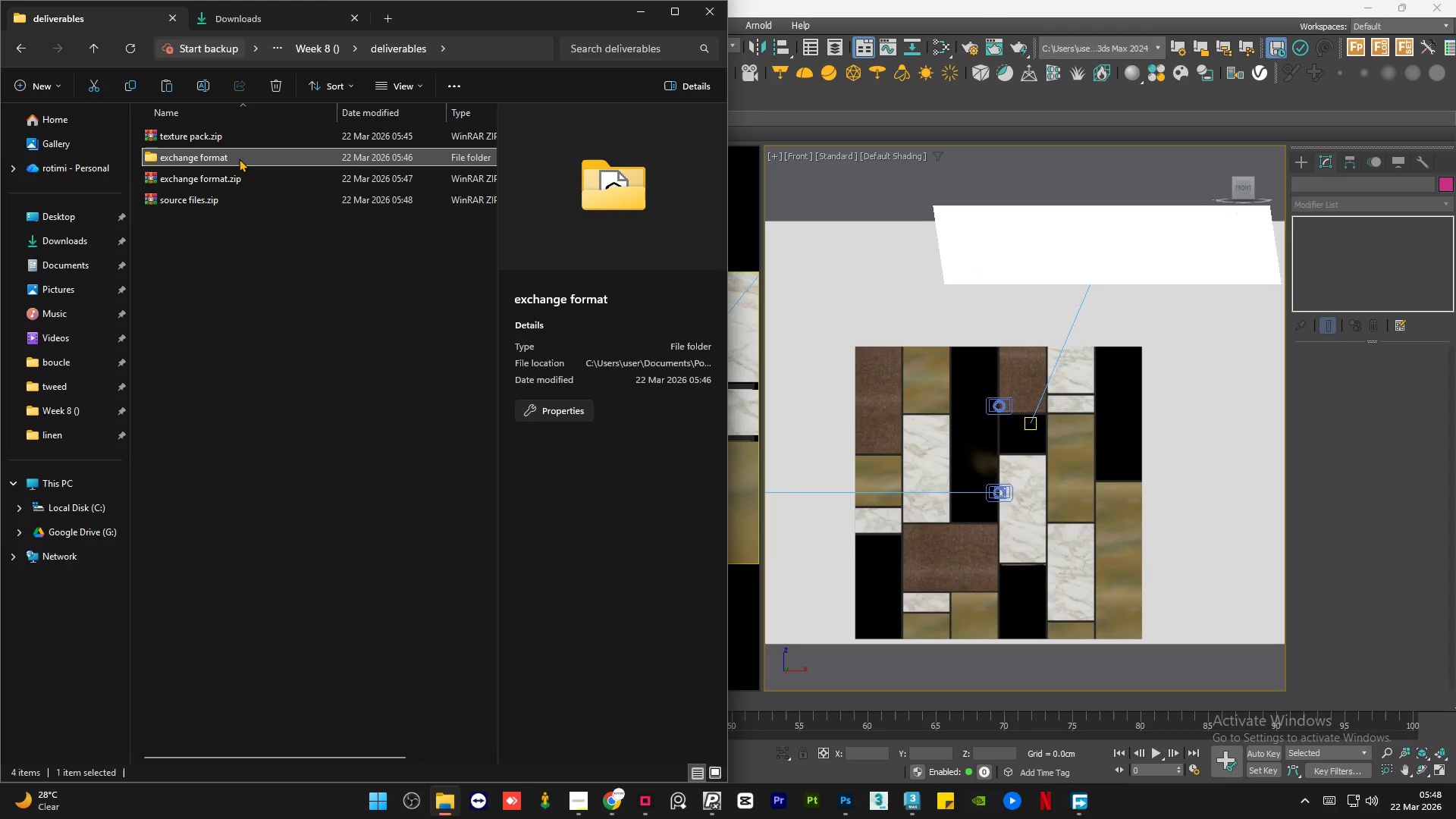 
key(Delete)
 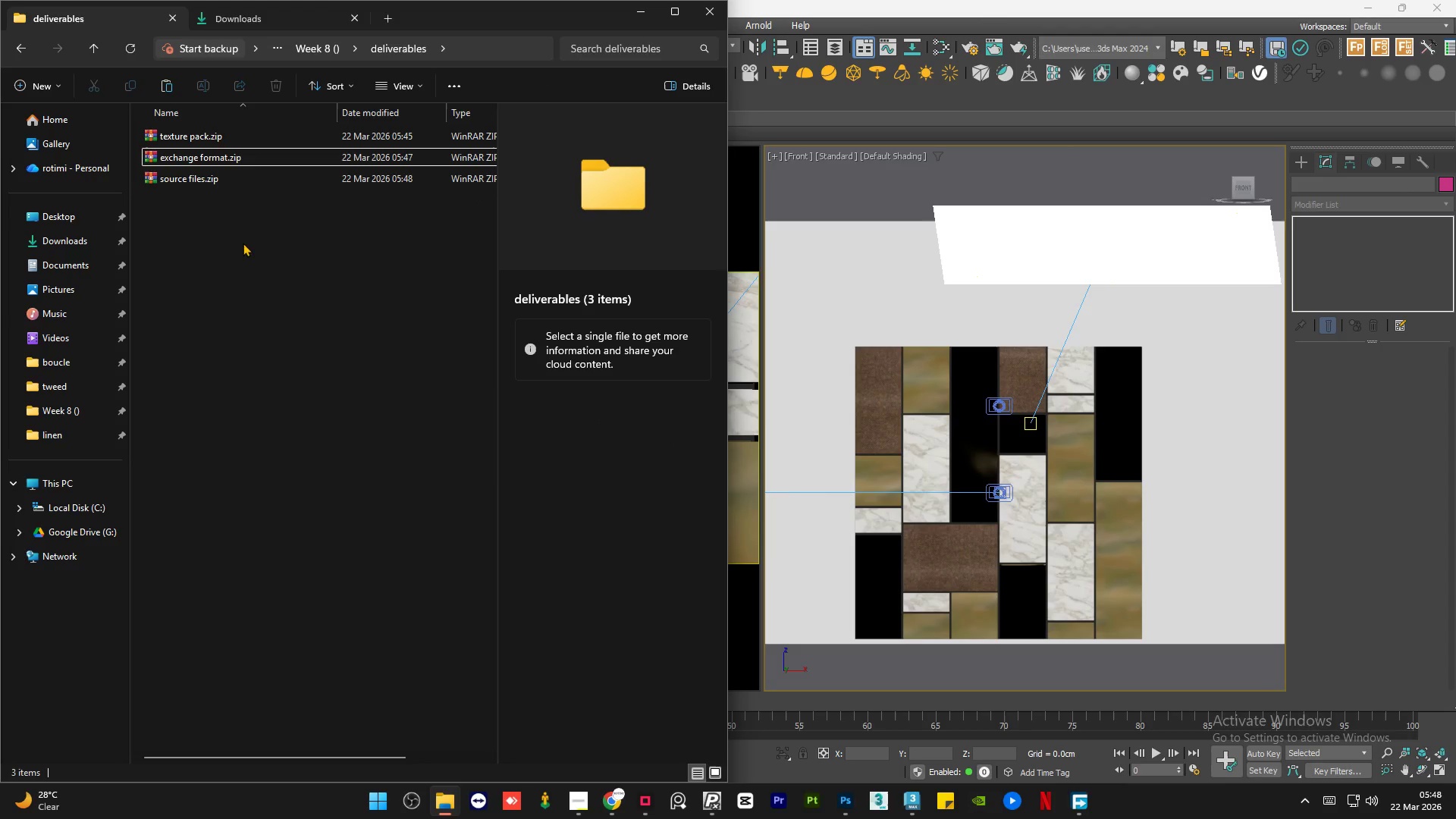 
left_click([248, 290])
 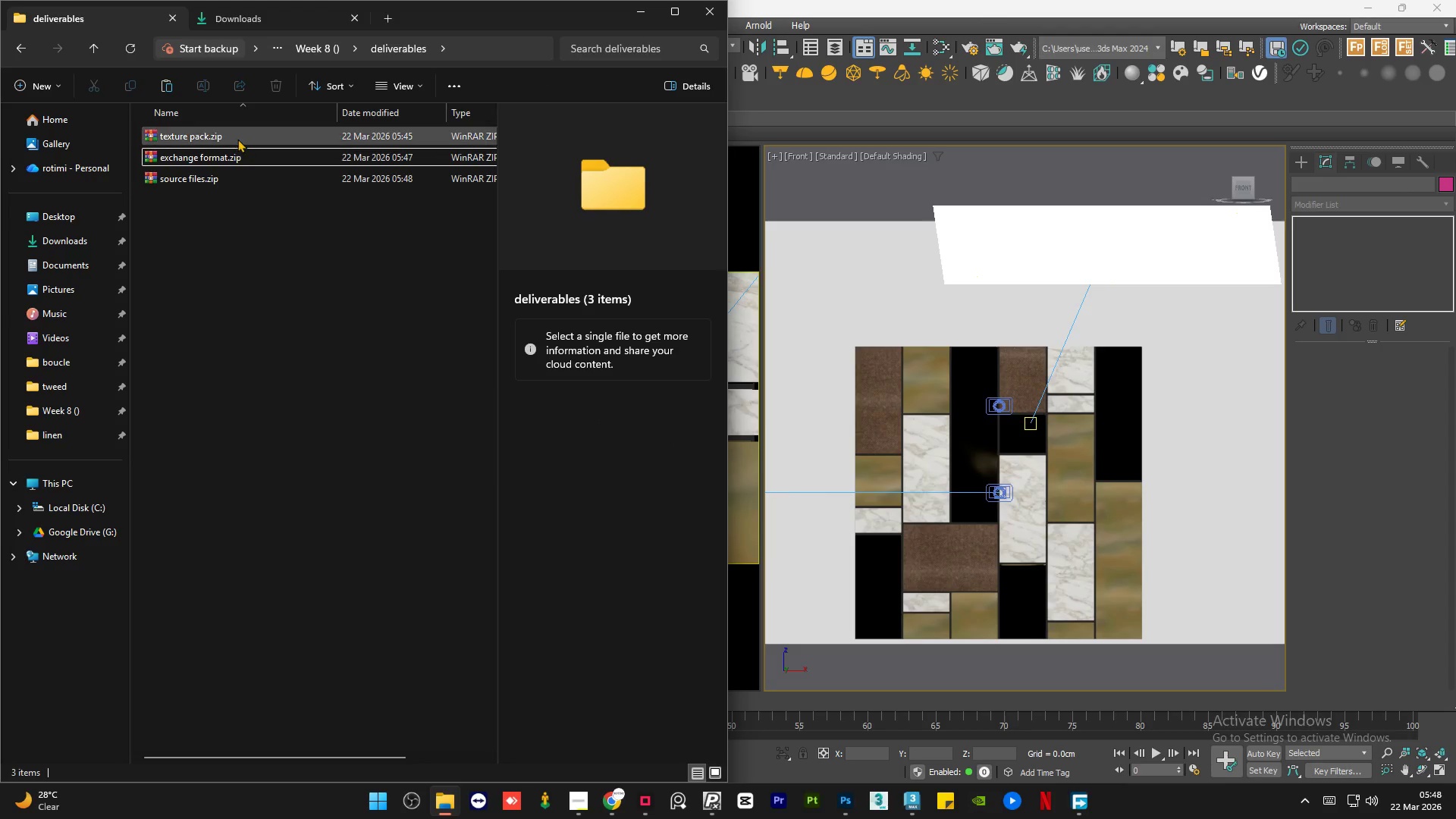 
left_click([238, 138])
 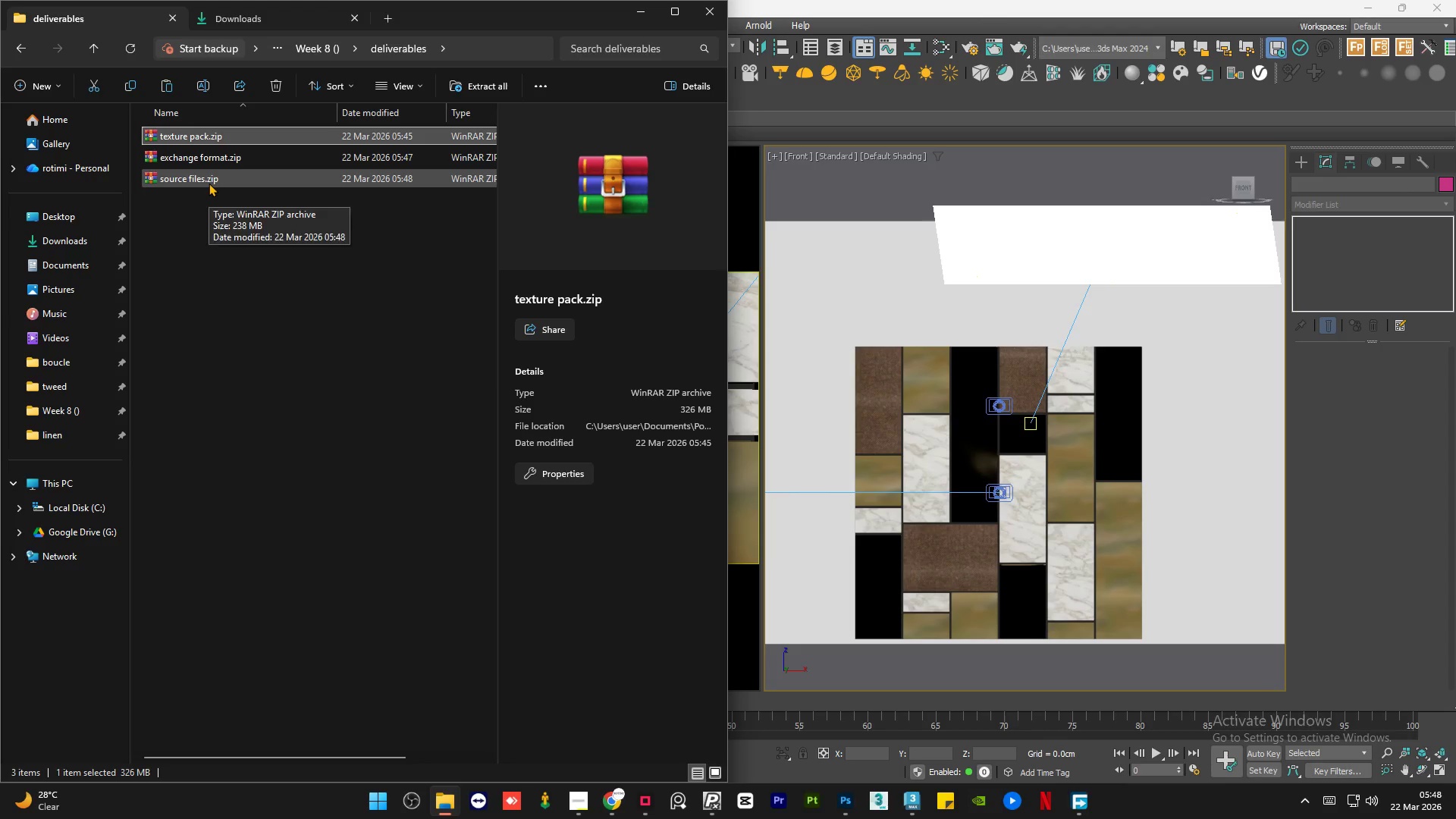 
wait(7.48)
 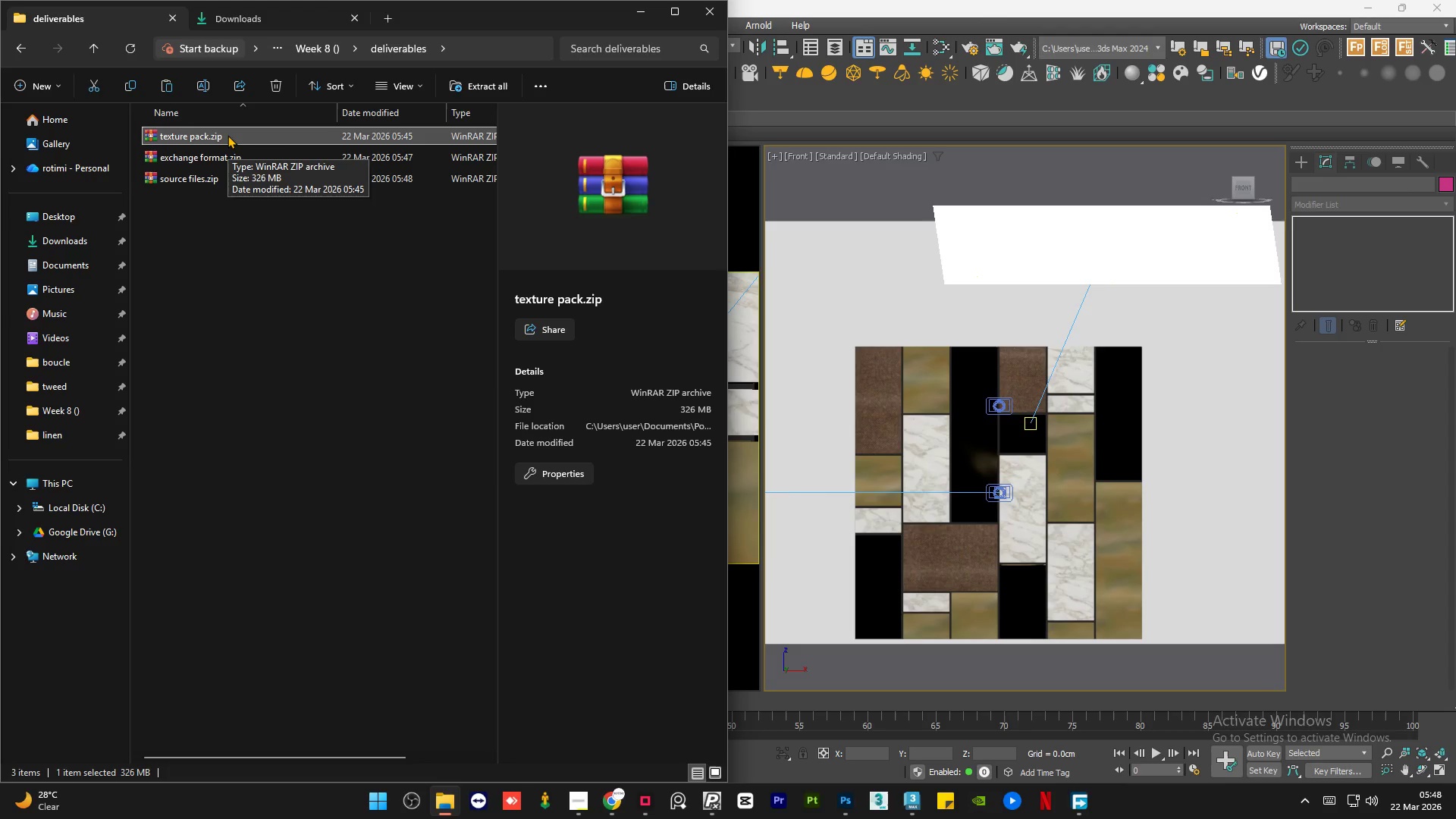 
left_click([640, 14])
 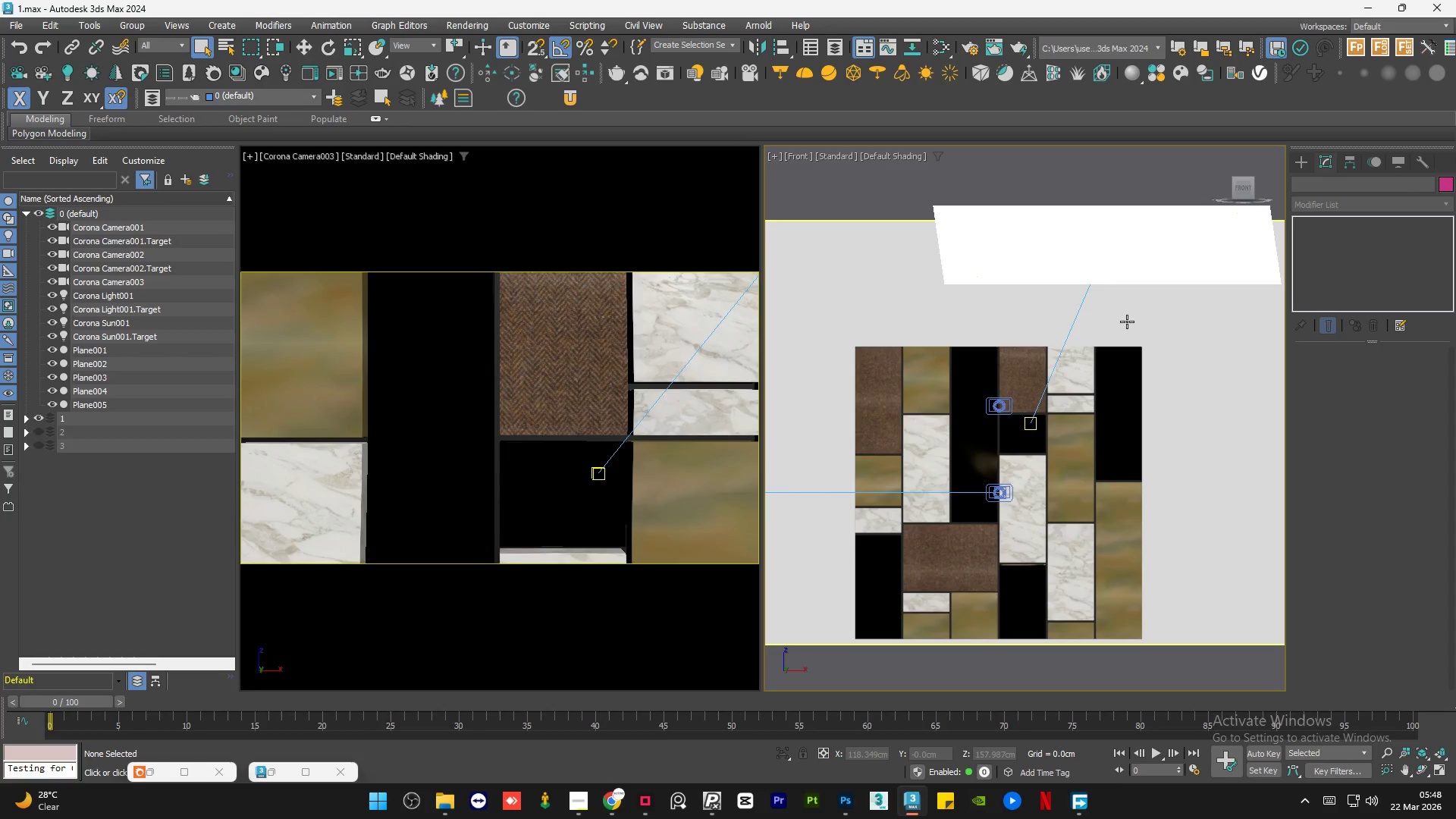 
left_click([1004, 583])
 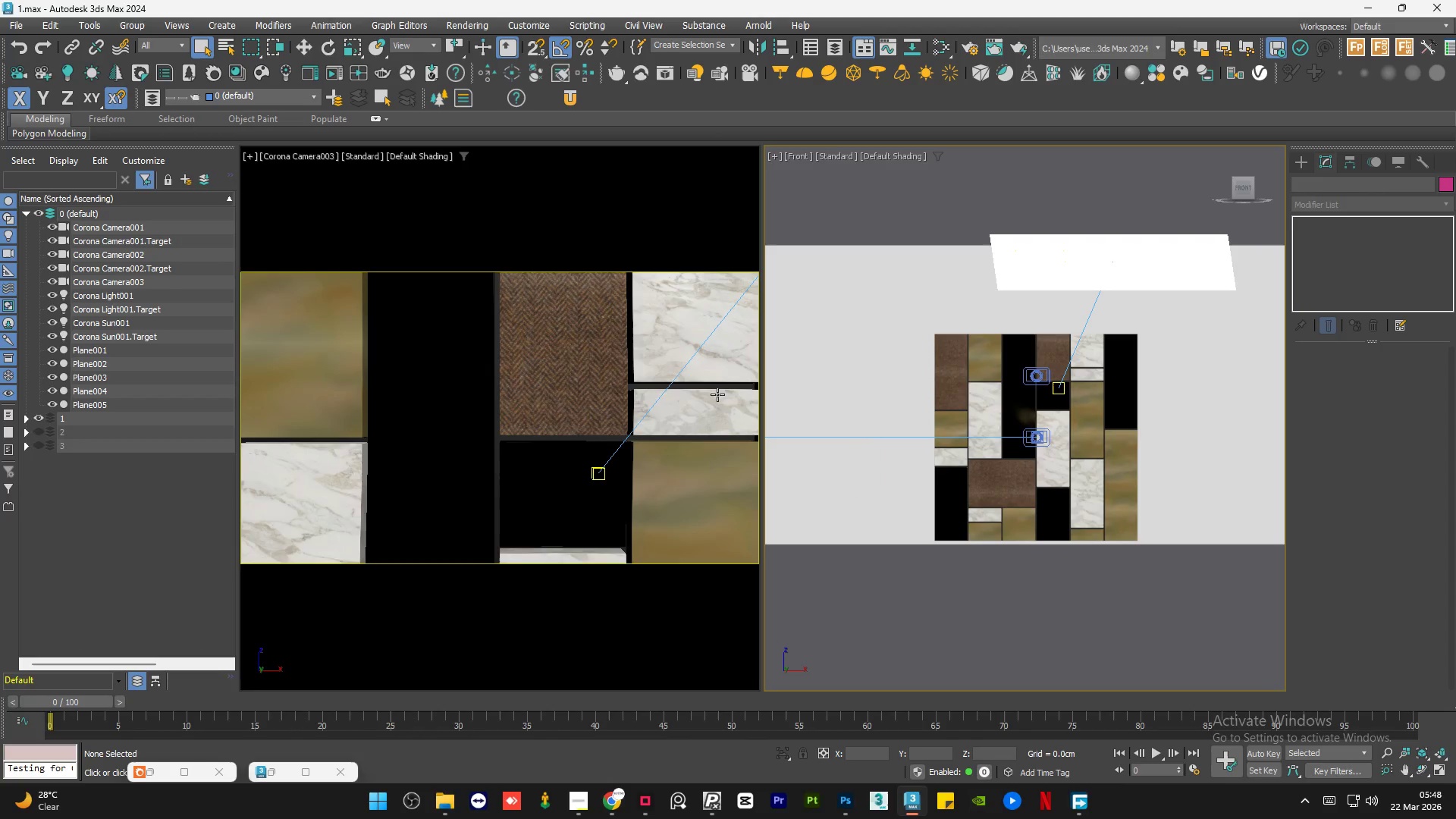 
left_click([931, 575])
 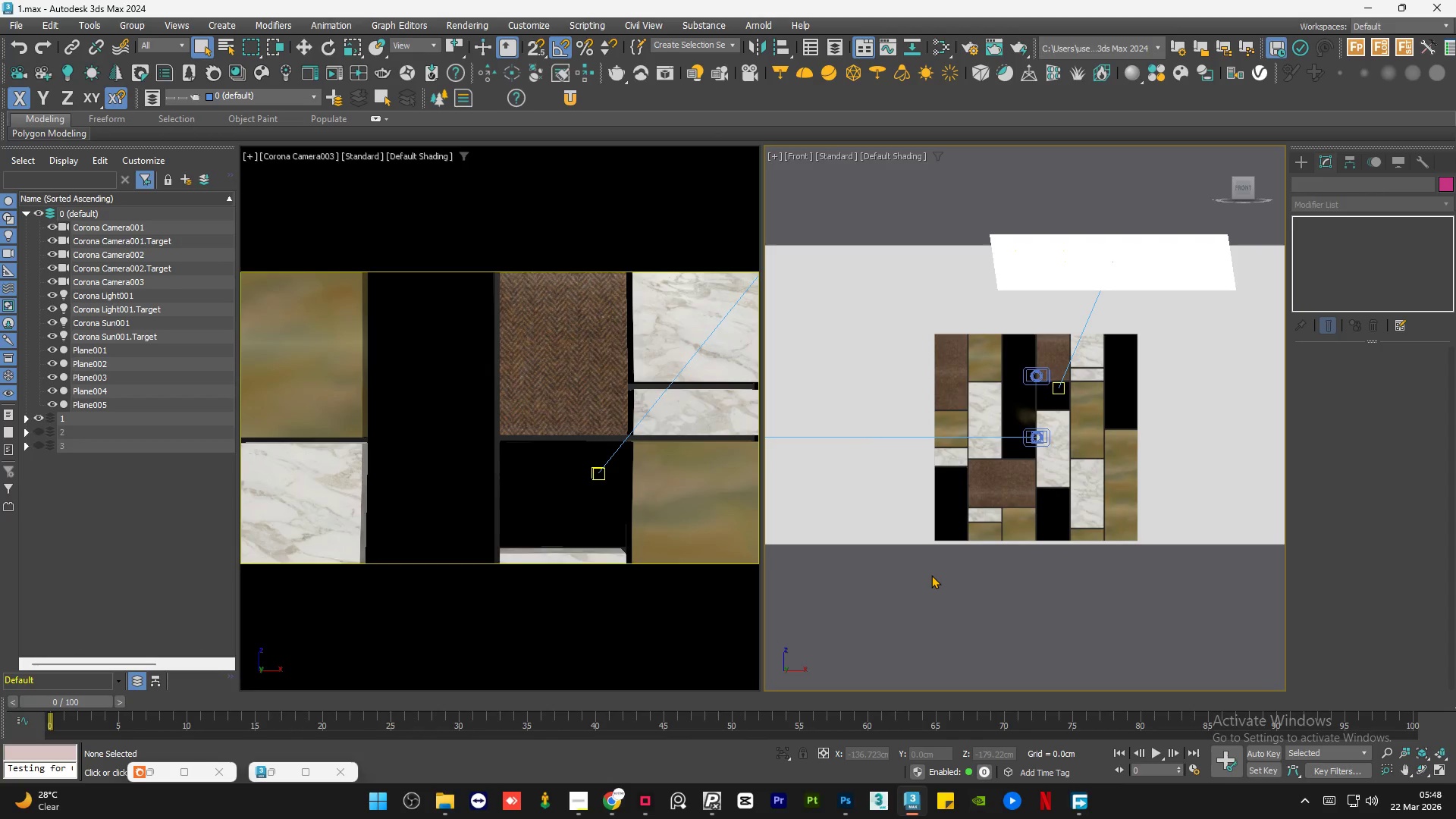 
key(Control+S)
 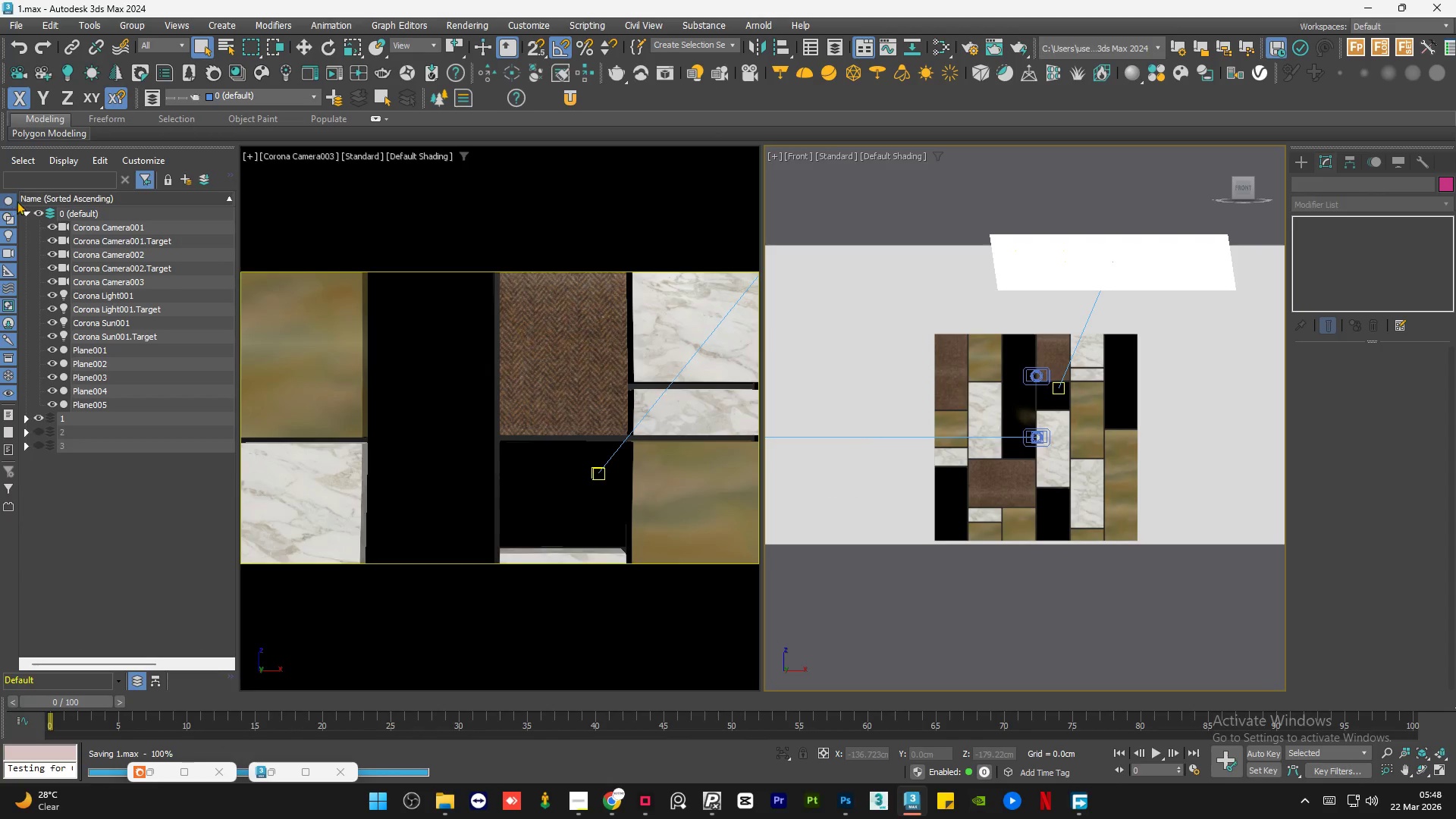 
left_click([25, 212])
 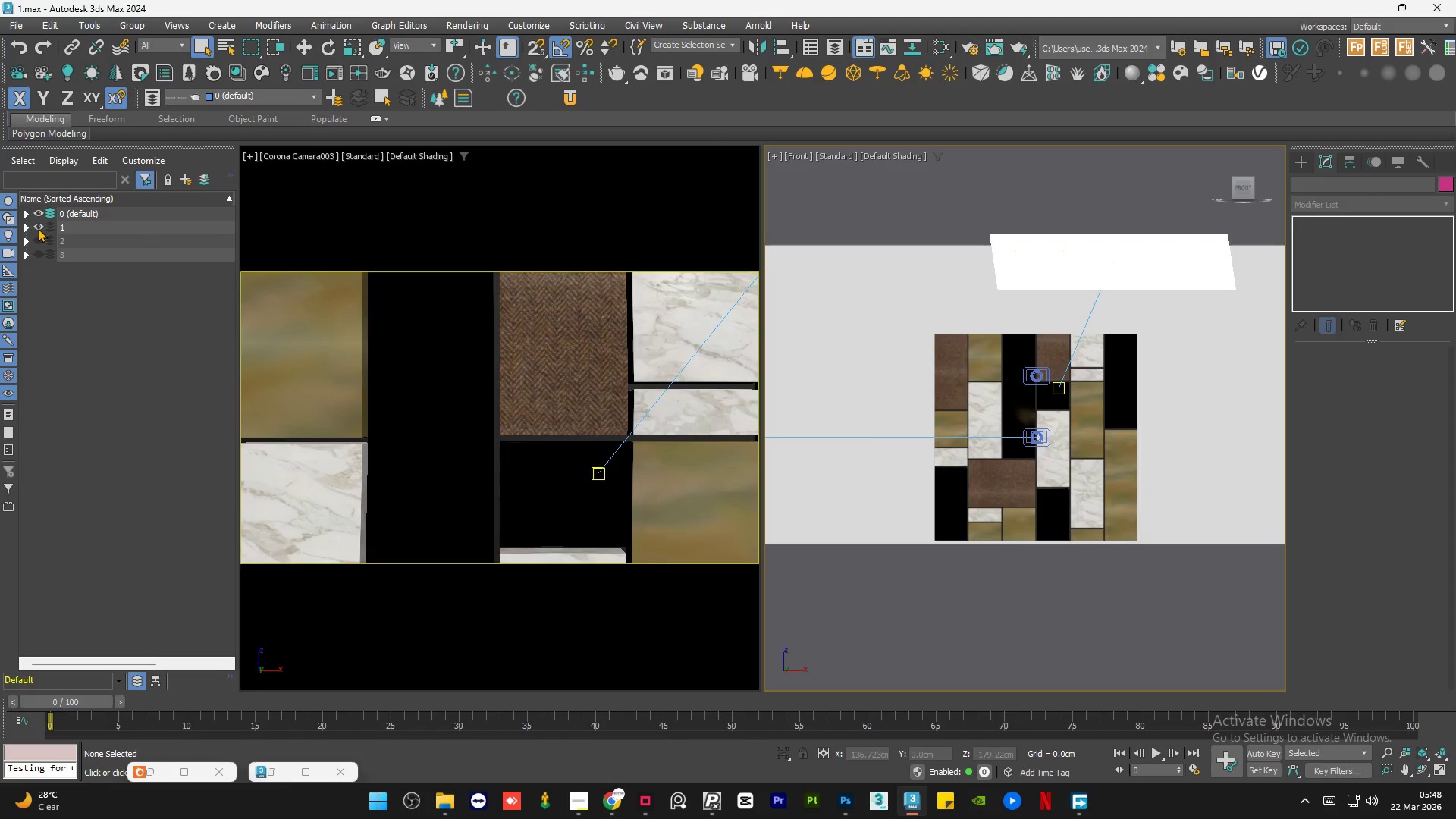 
double_click([38, 240])